 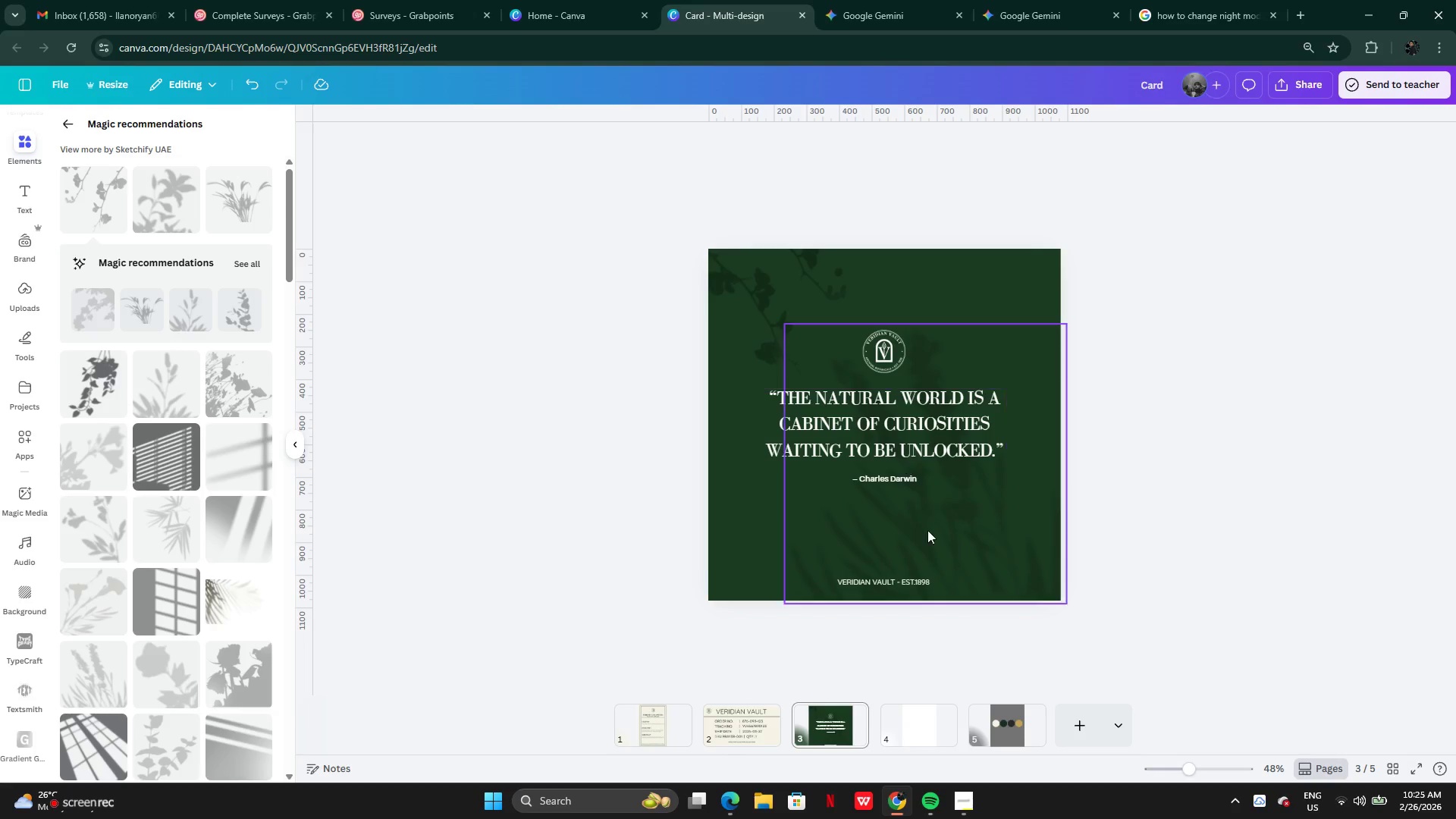 
left_click([901, 0])
 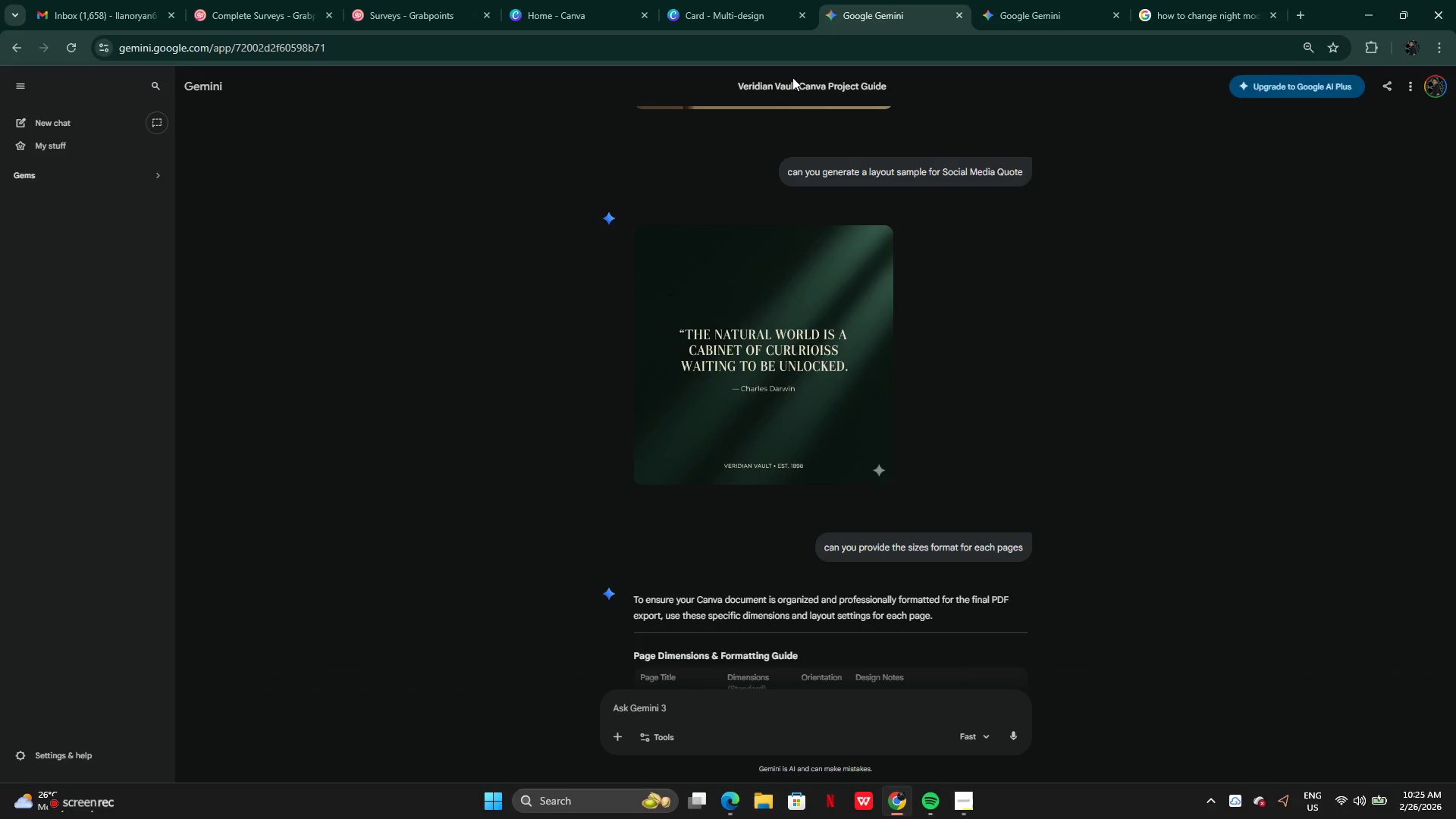 
left_click([736, 7])
 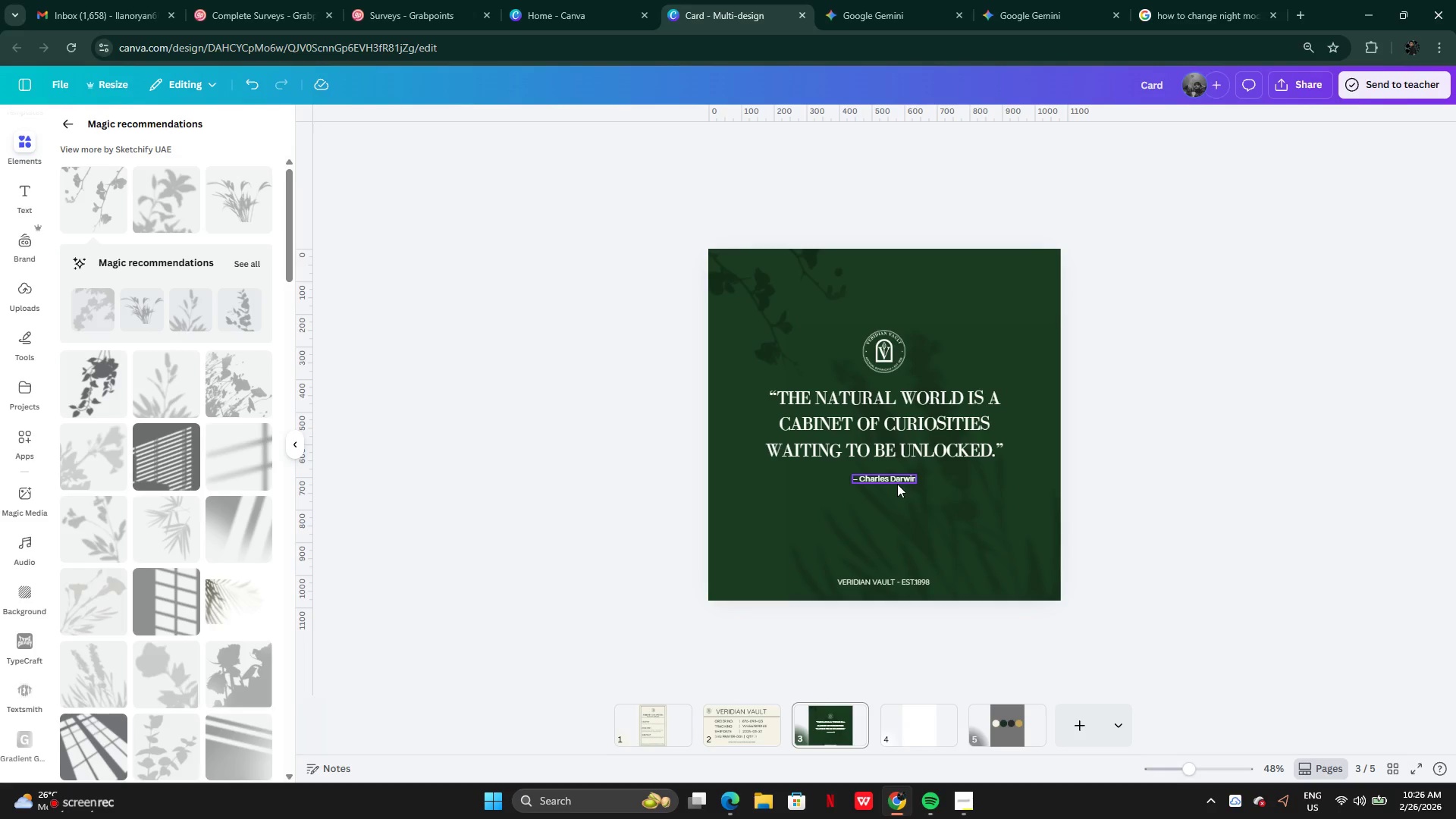 
wait(5.28)
 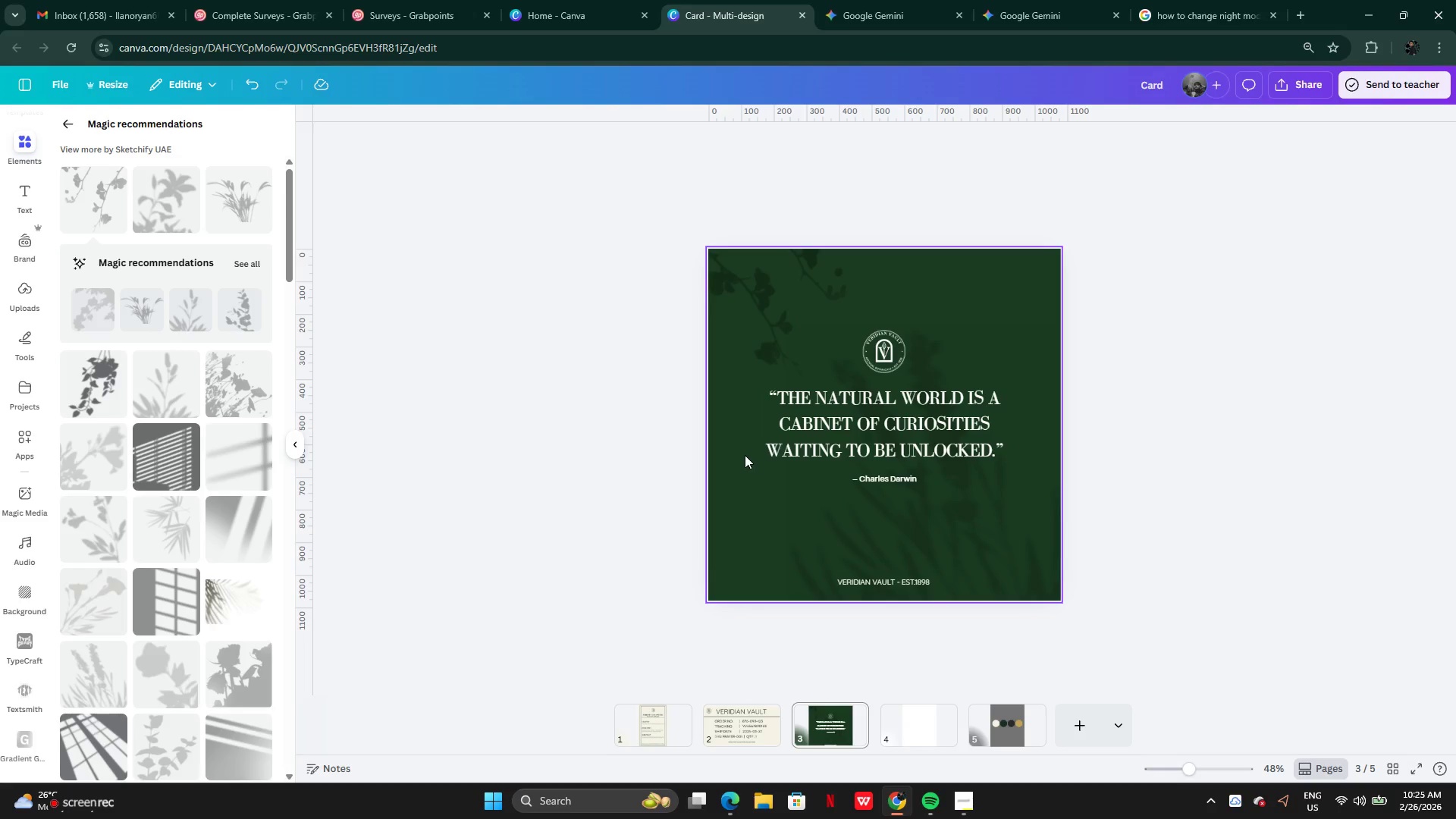 
left_click([899, 484])
 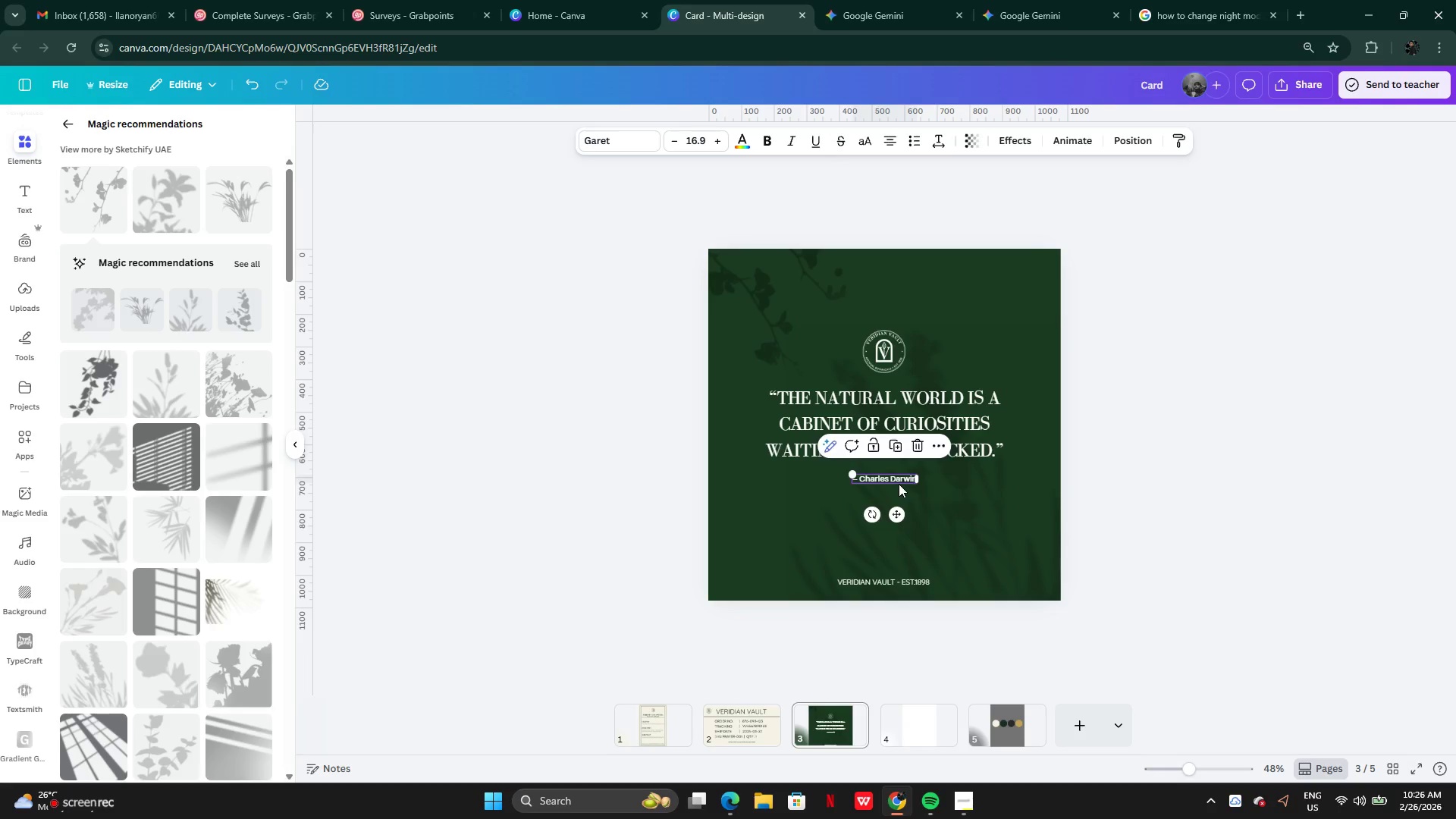 
key(ArrowUp)
 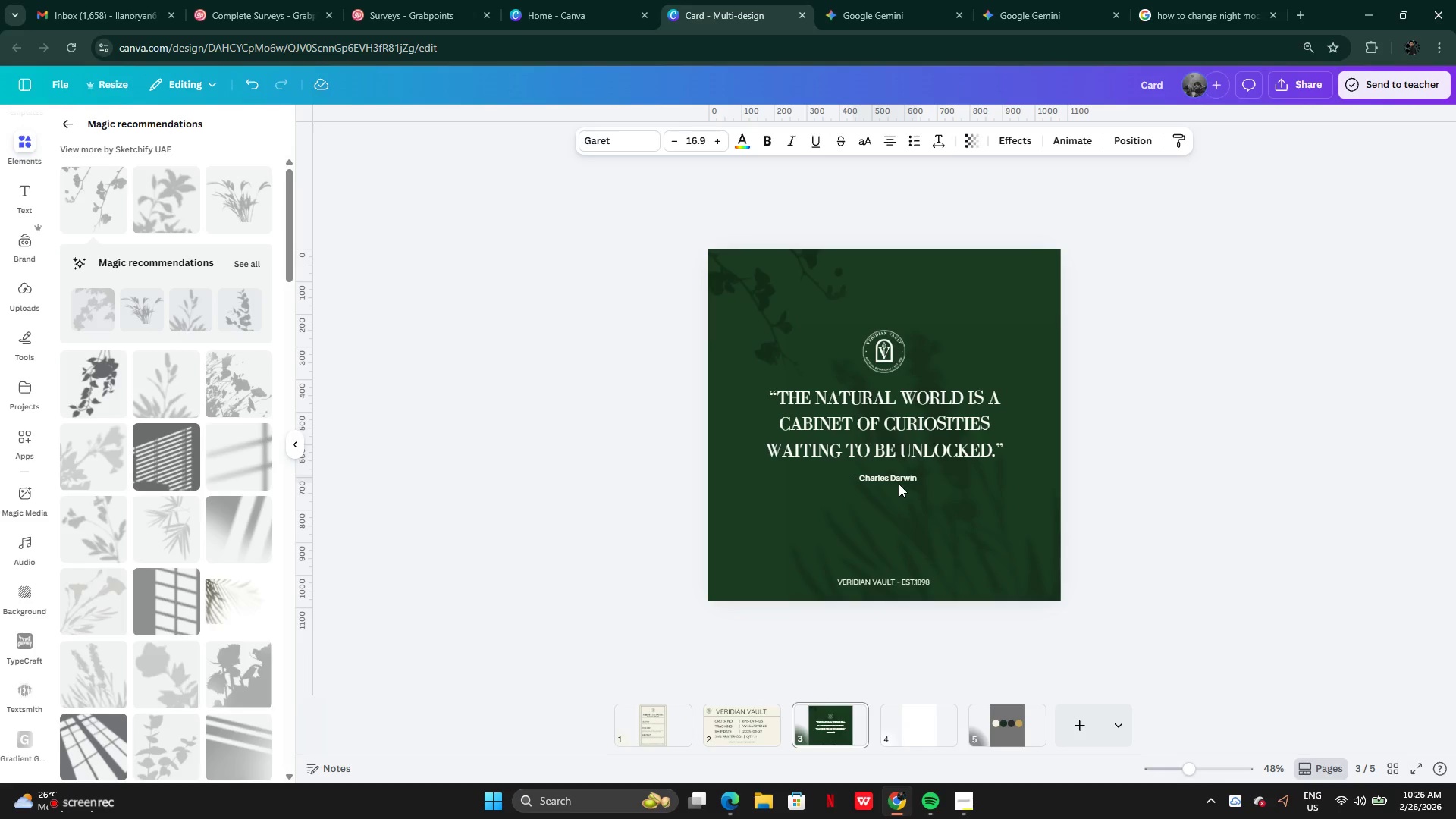 
key(ArrowUp)
 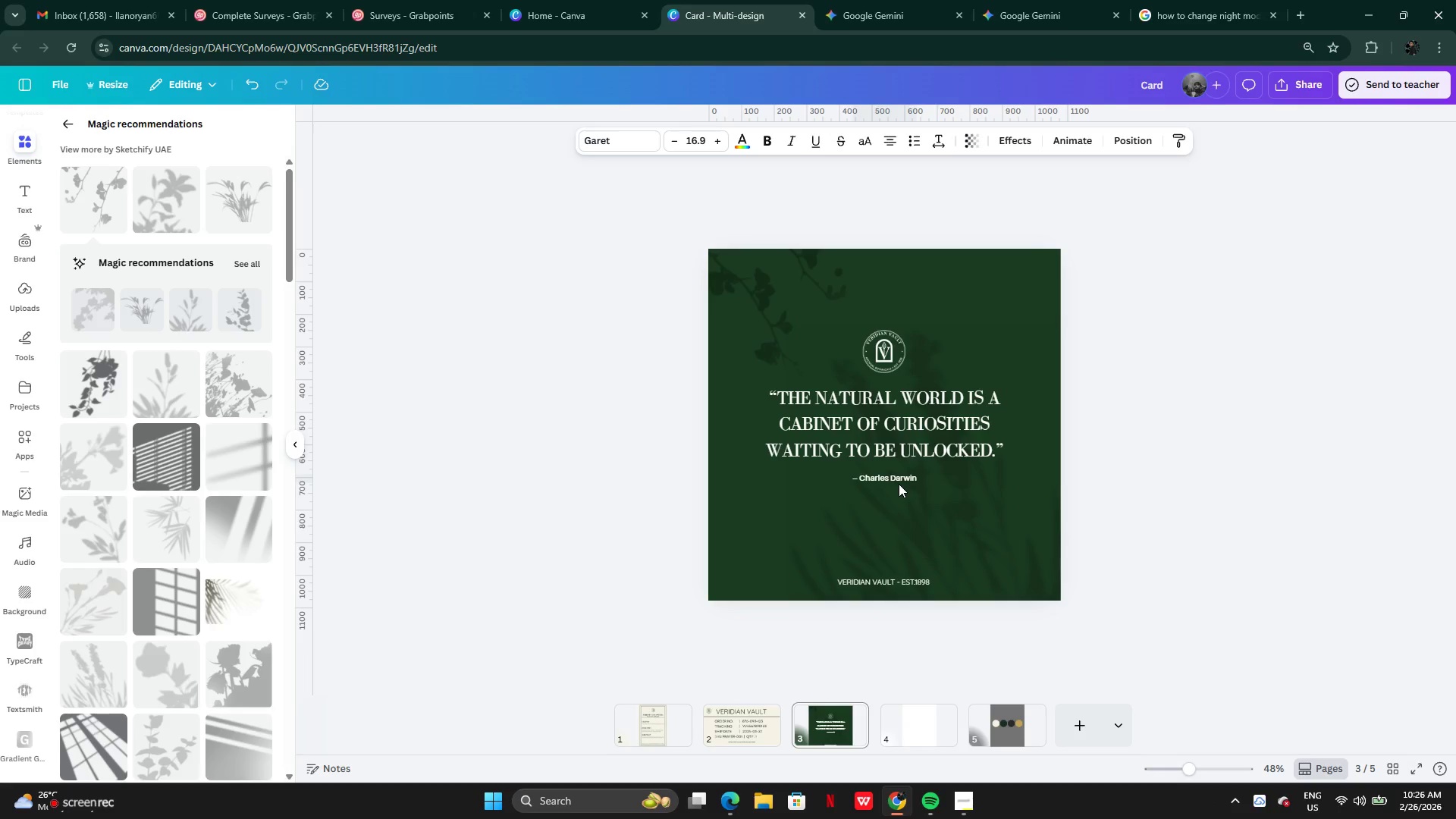 
key(ArrowUp)
 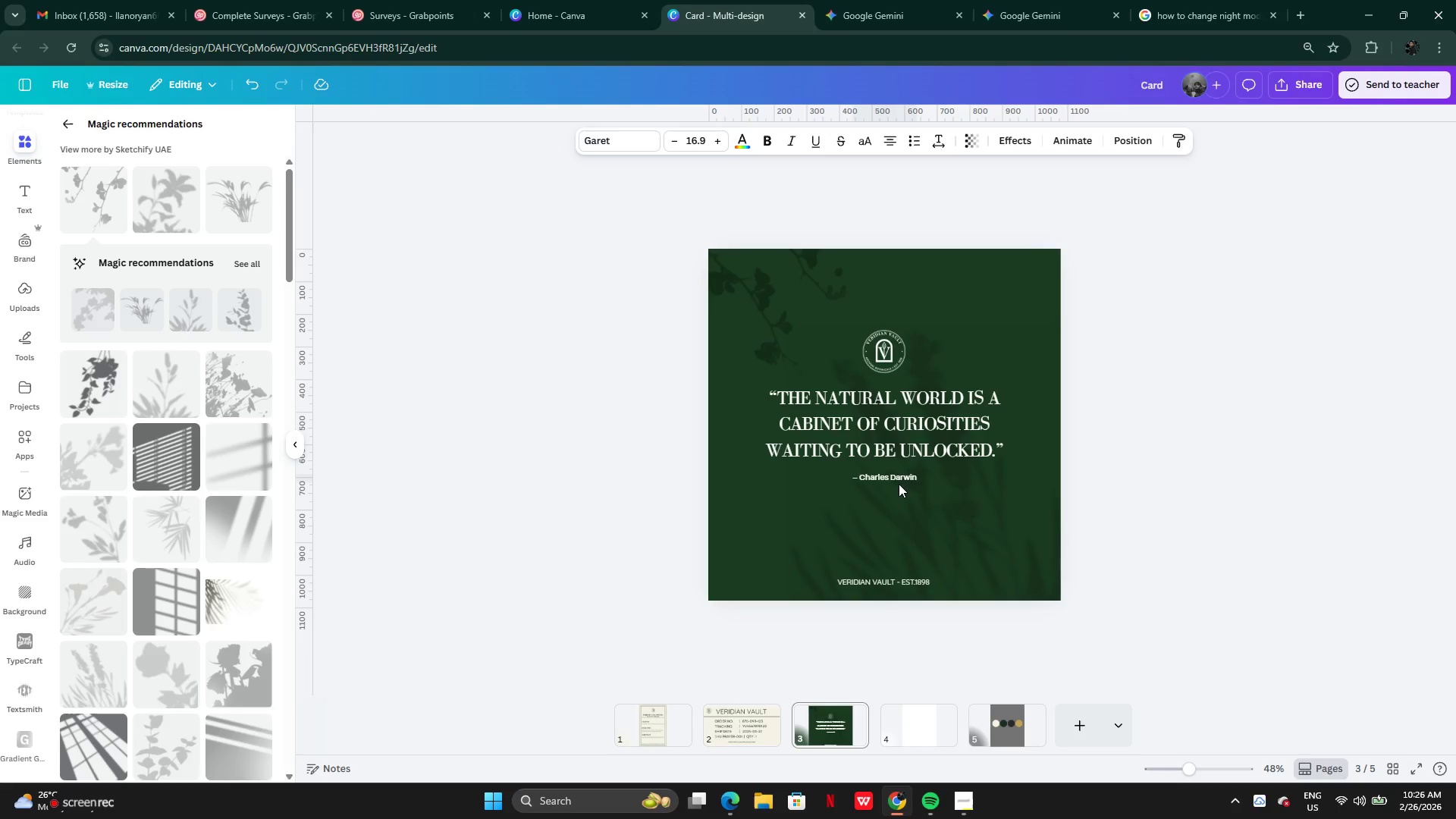 
key(ArrowUp)
 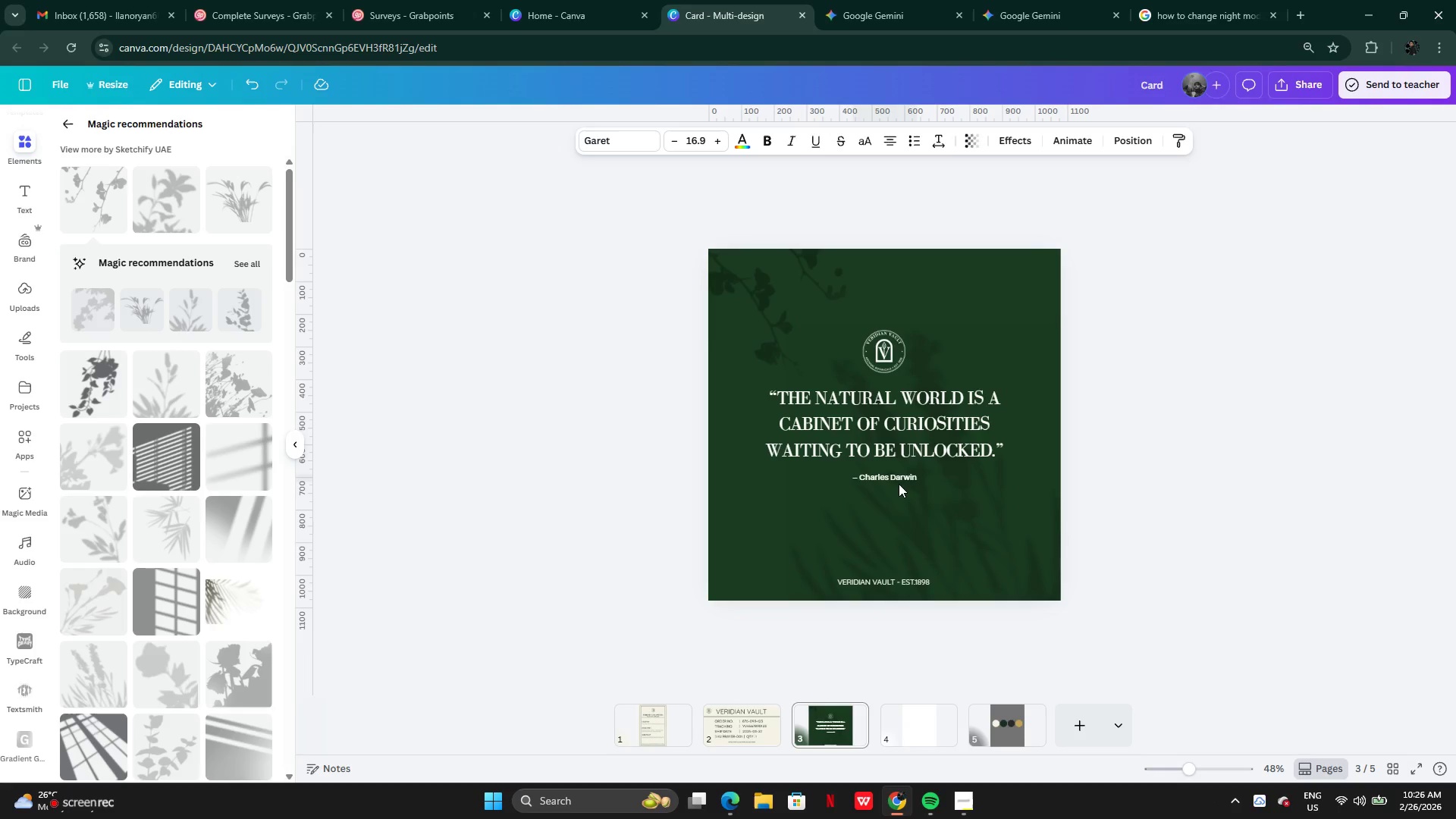 
key(ArrowUp)
 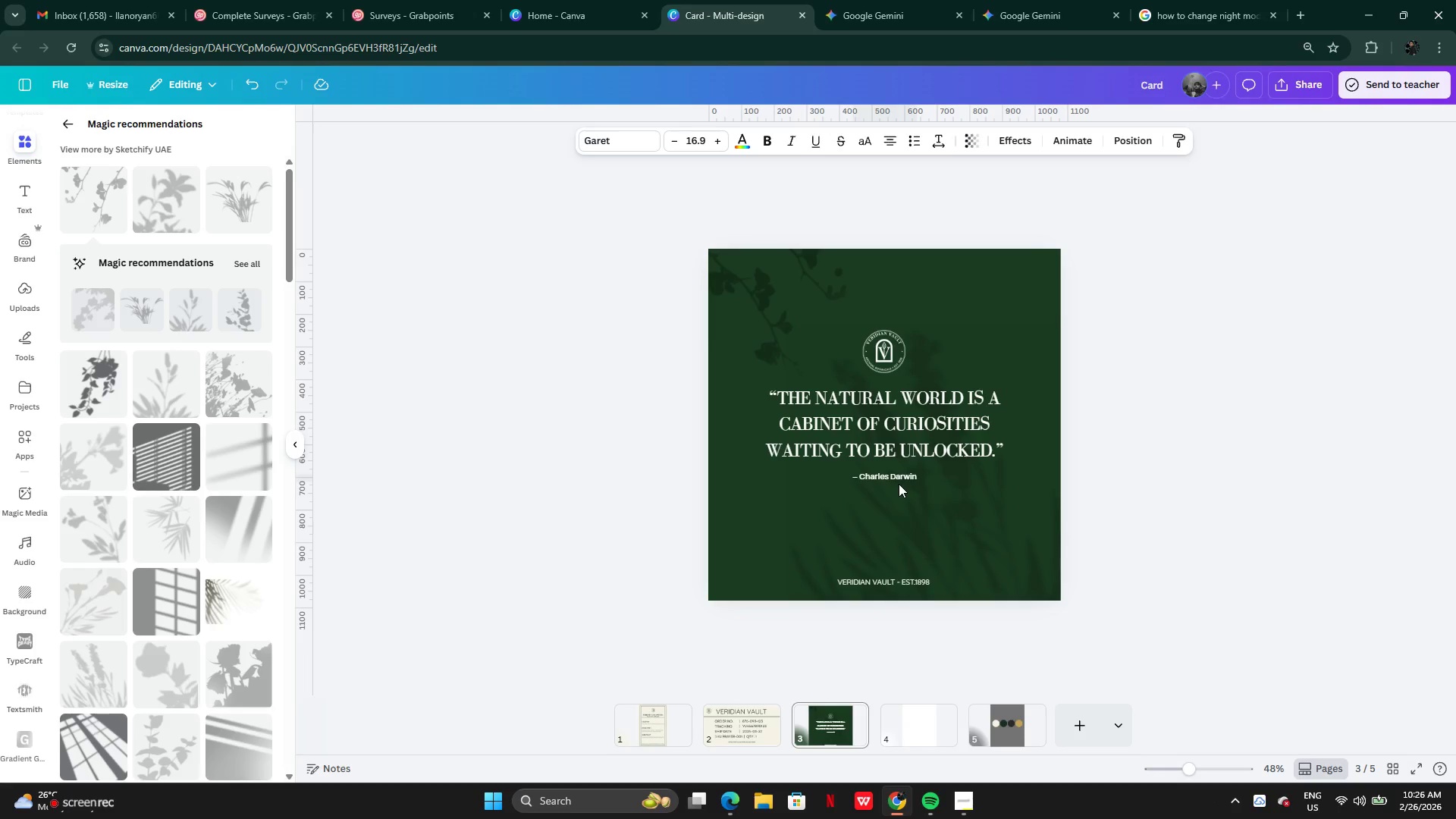 
key(ArrowUp)
 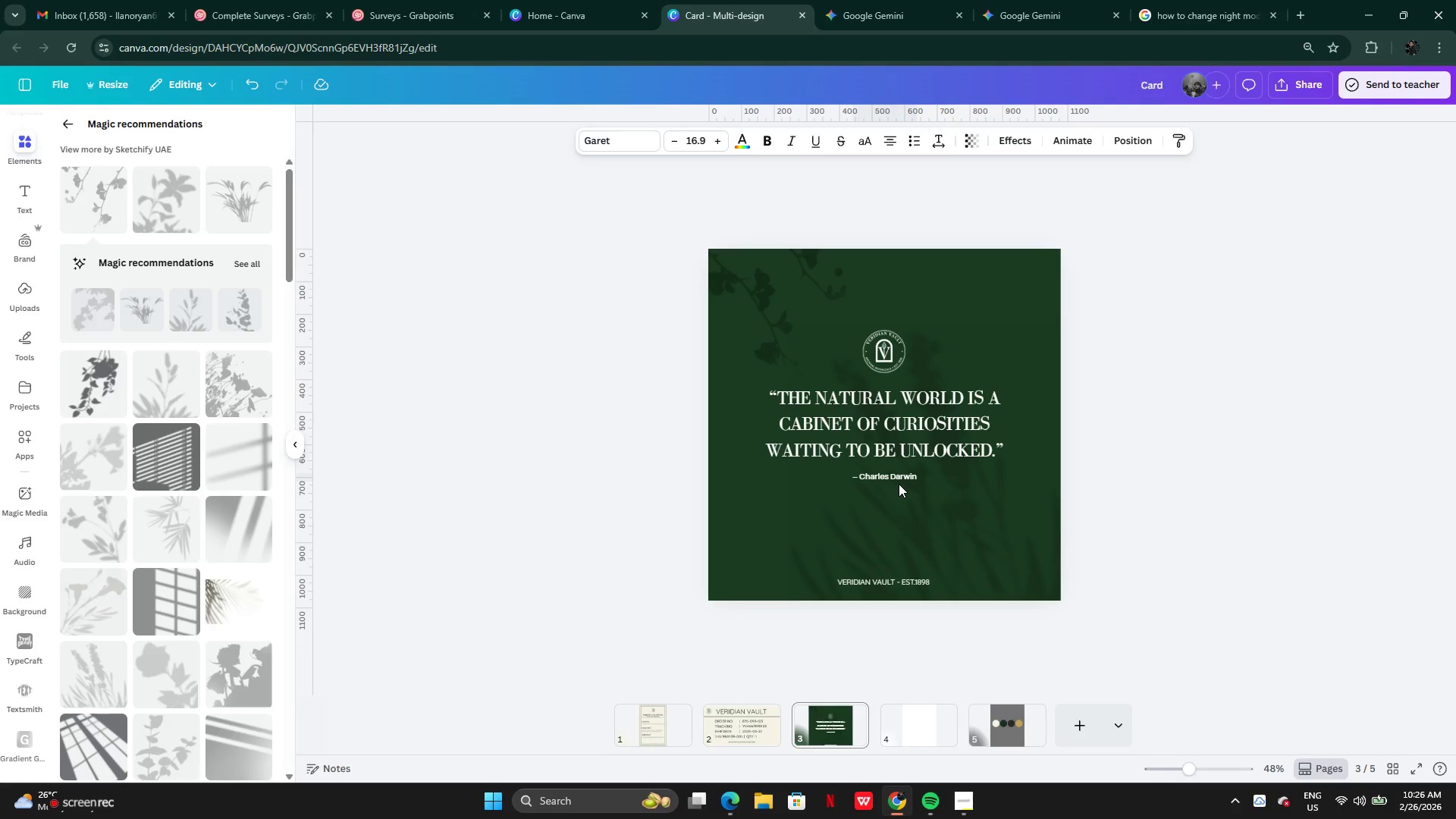 
key(ArrowUp)
 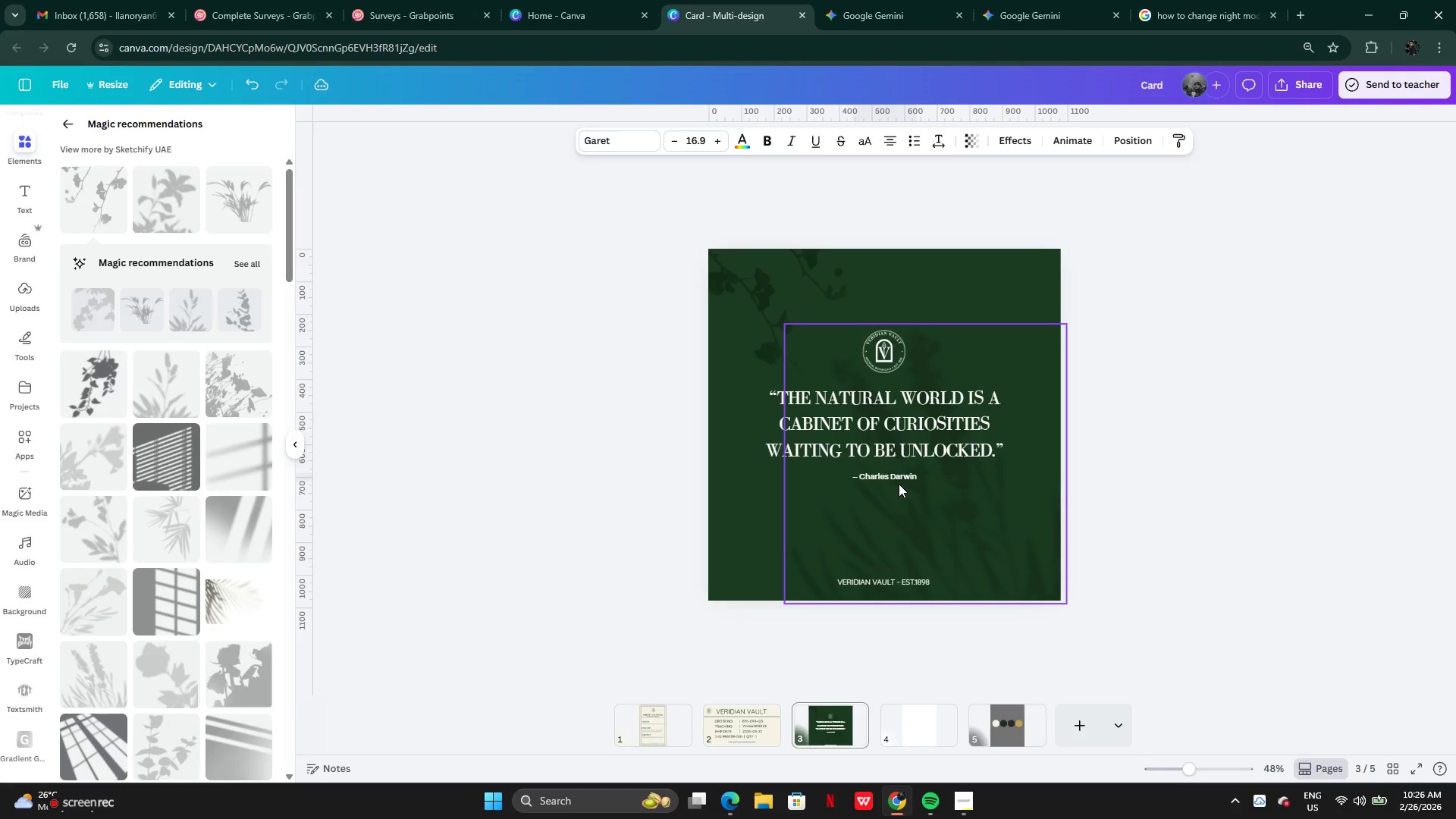 
key(ArrowUp)
 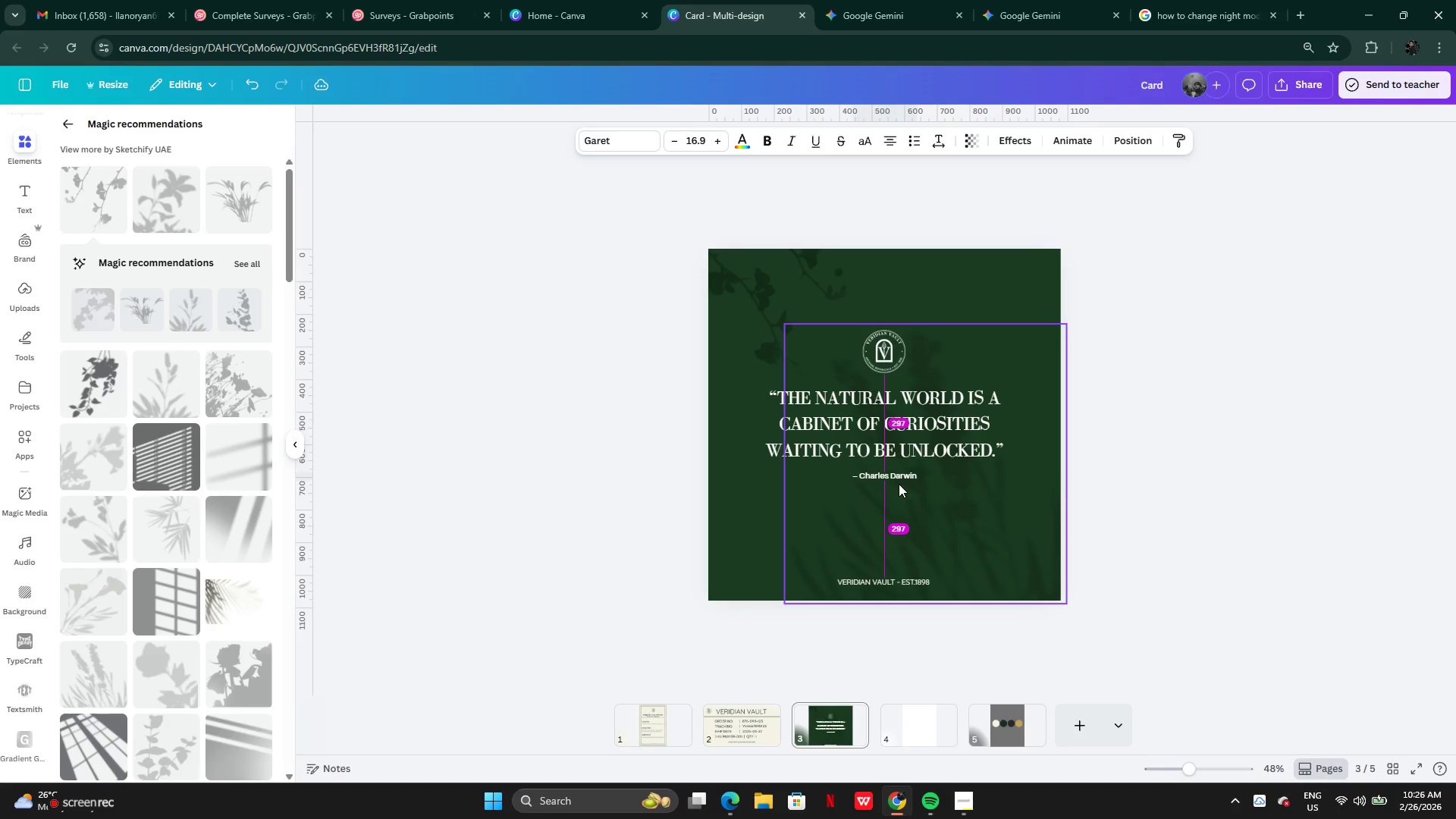 
key(ArrowUp)
 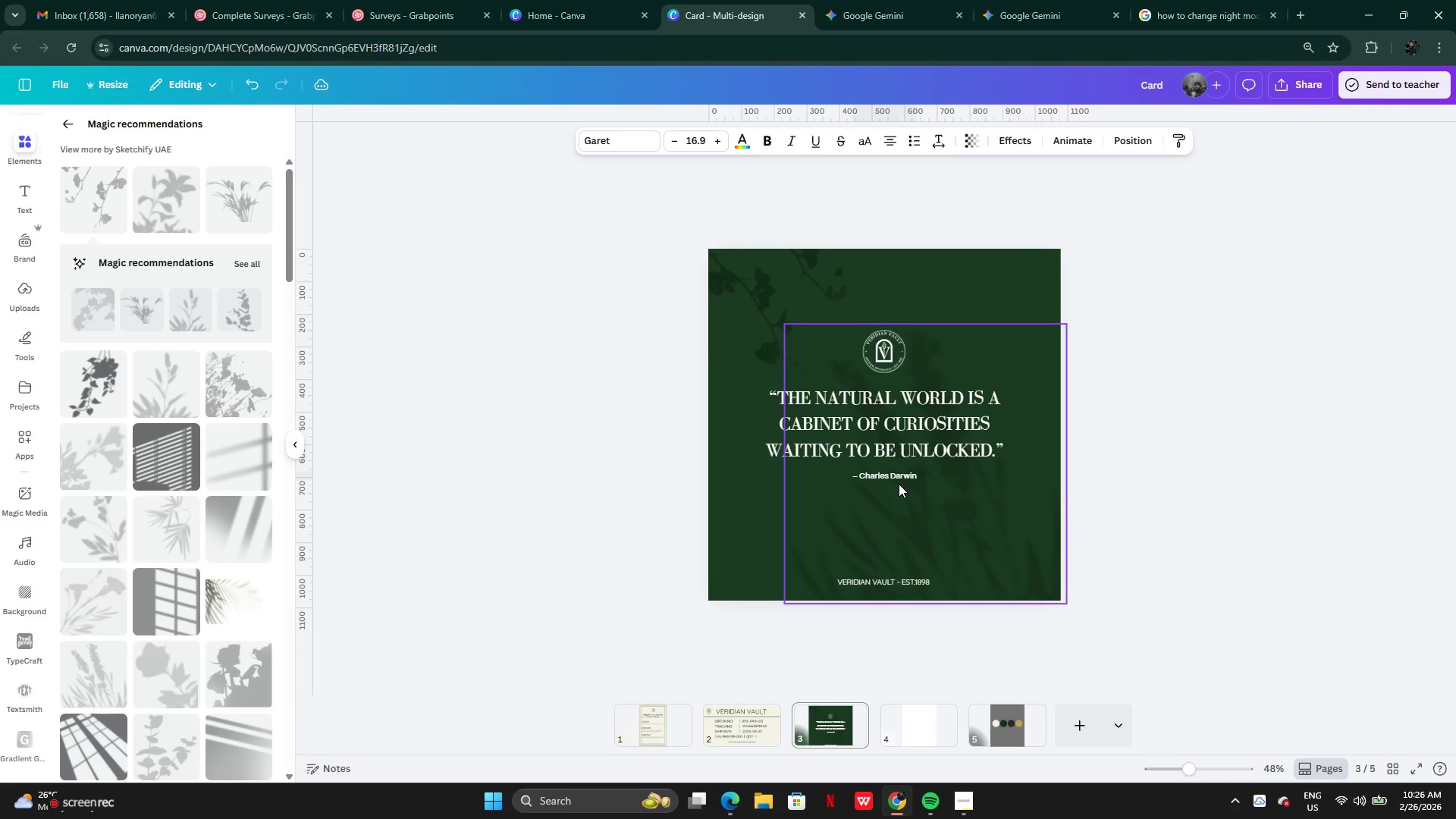 
key(ArrowUp)
 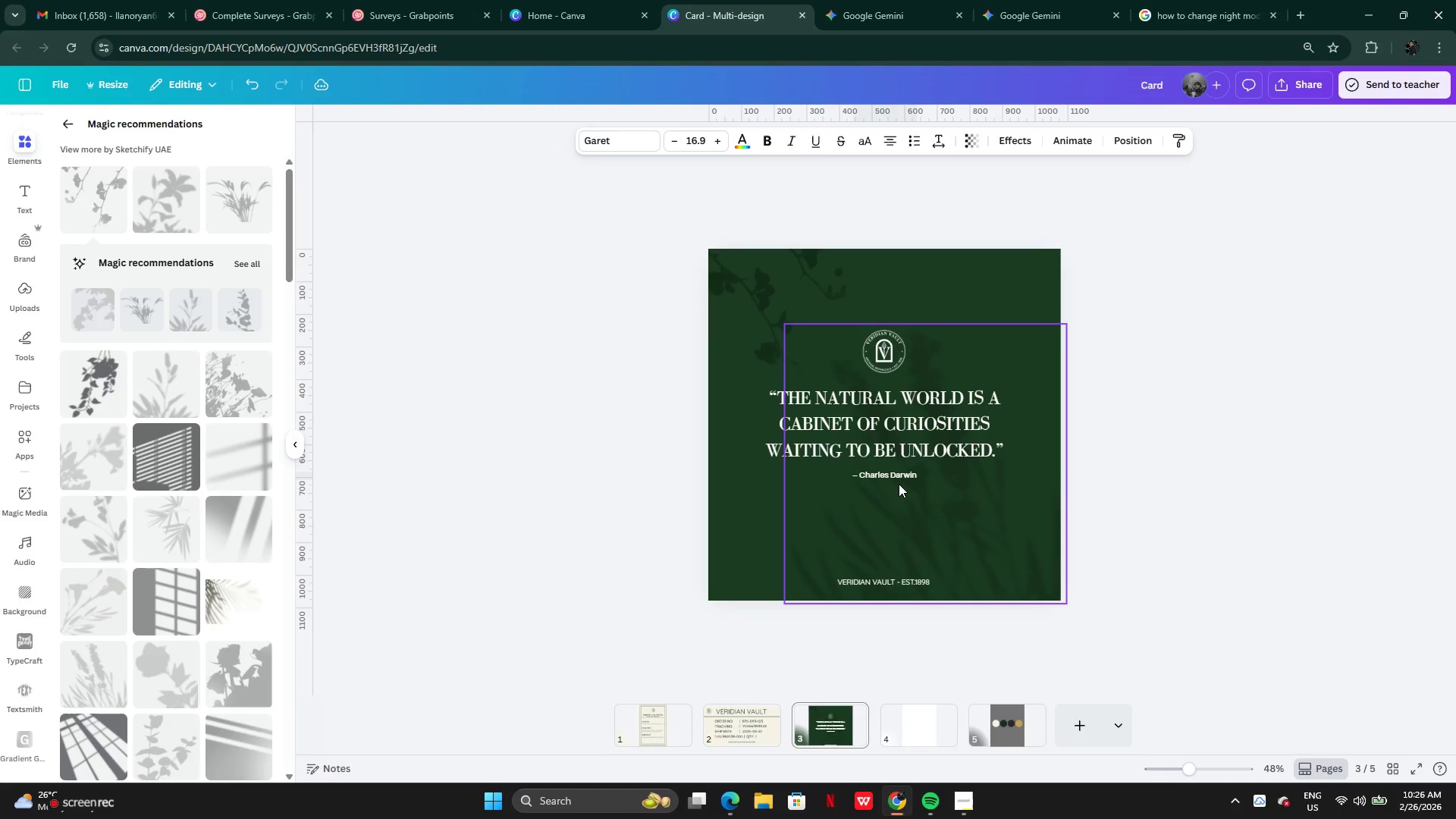 
key(ArrowUp)
 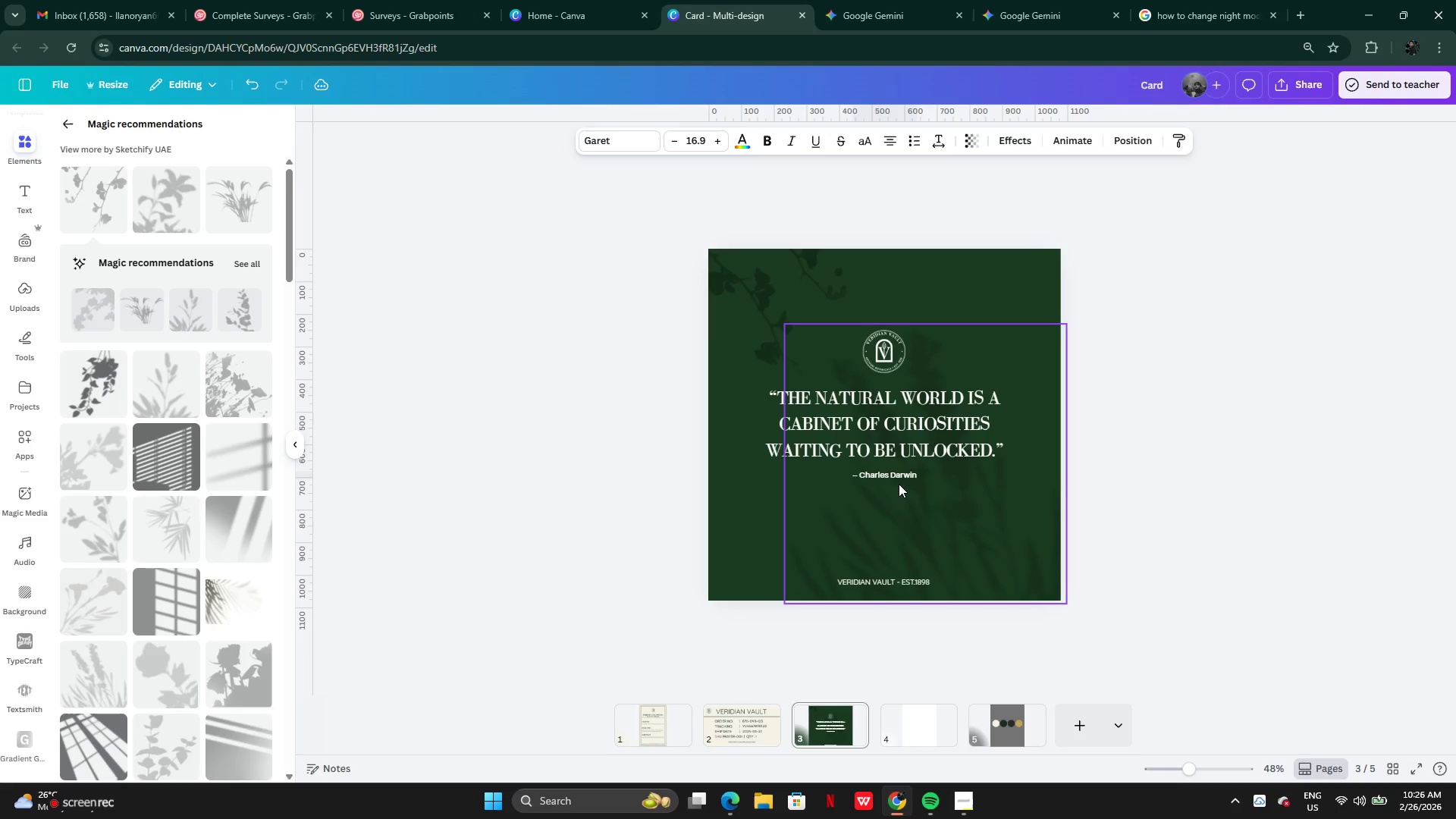 
key(ArrowUp)
 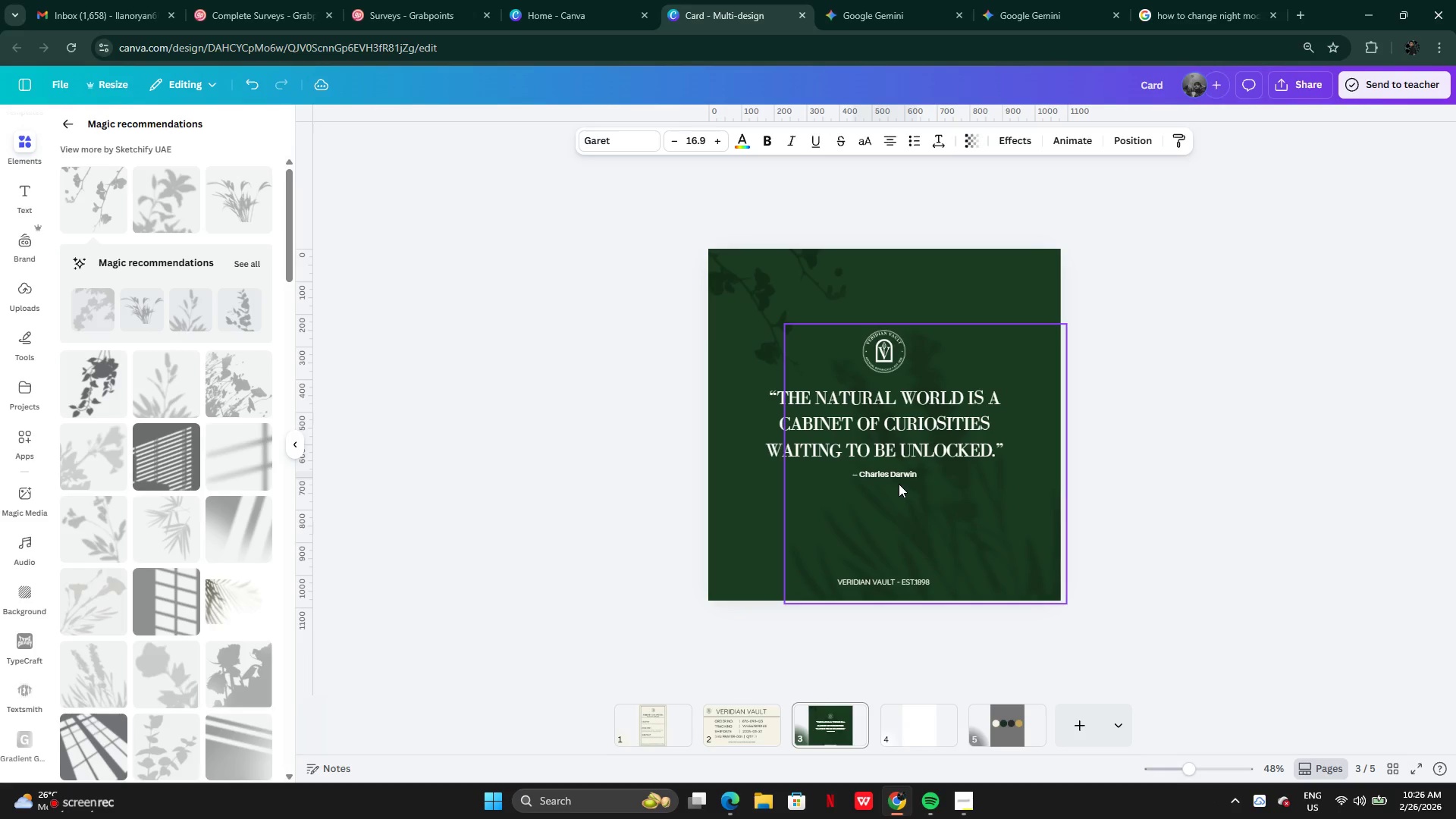 
key(ArrowUp)
 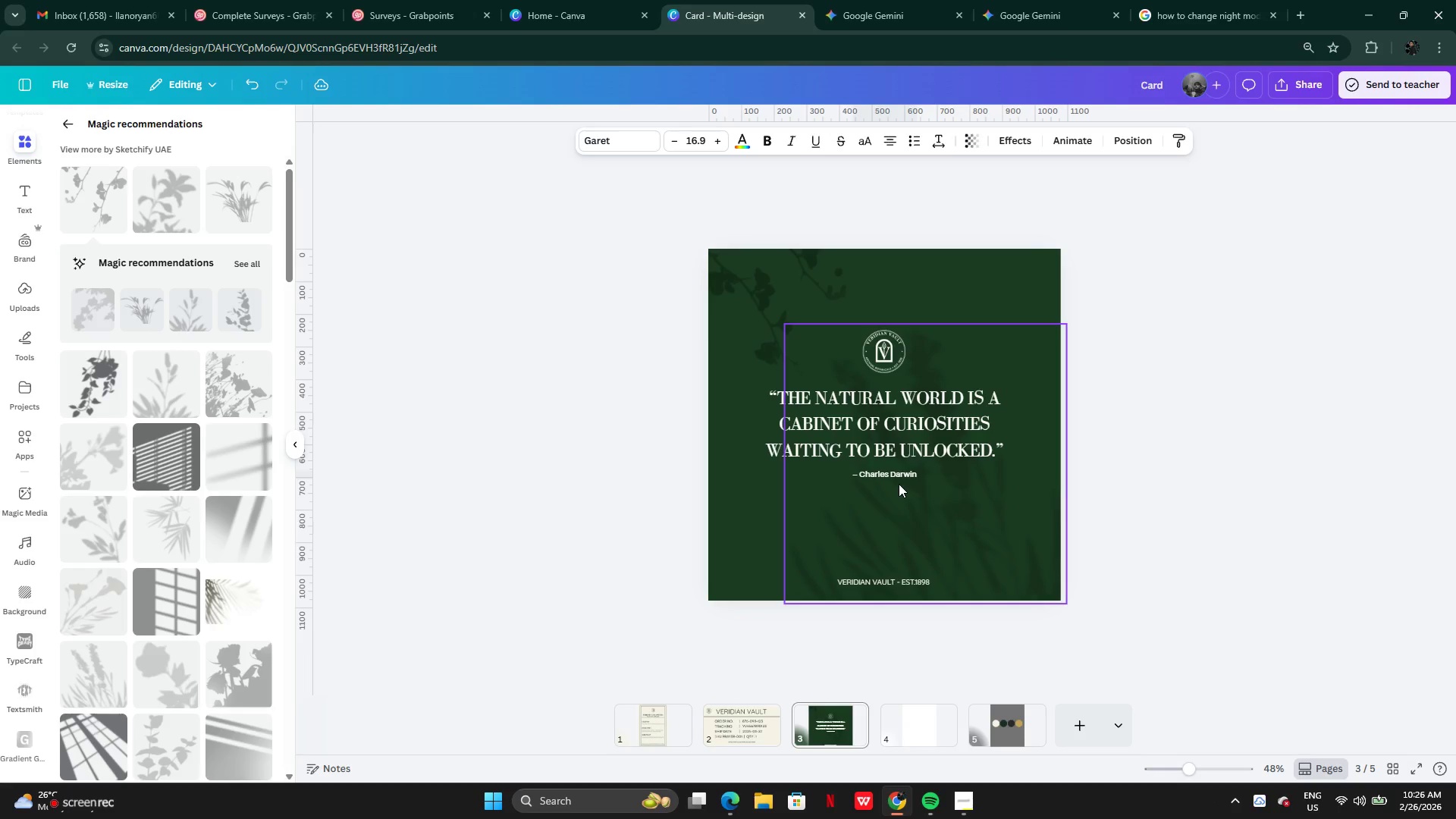 
key(ArrowDown)
 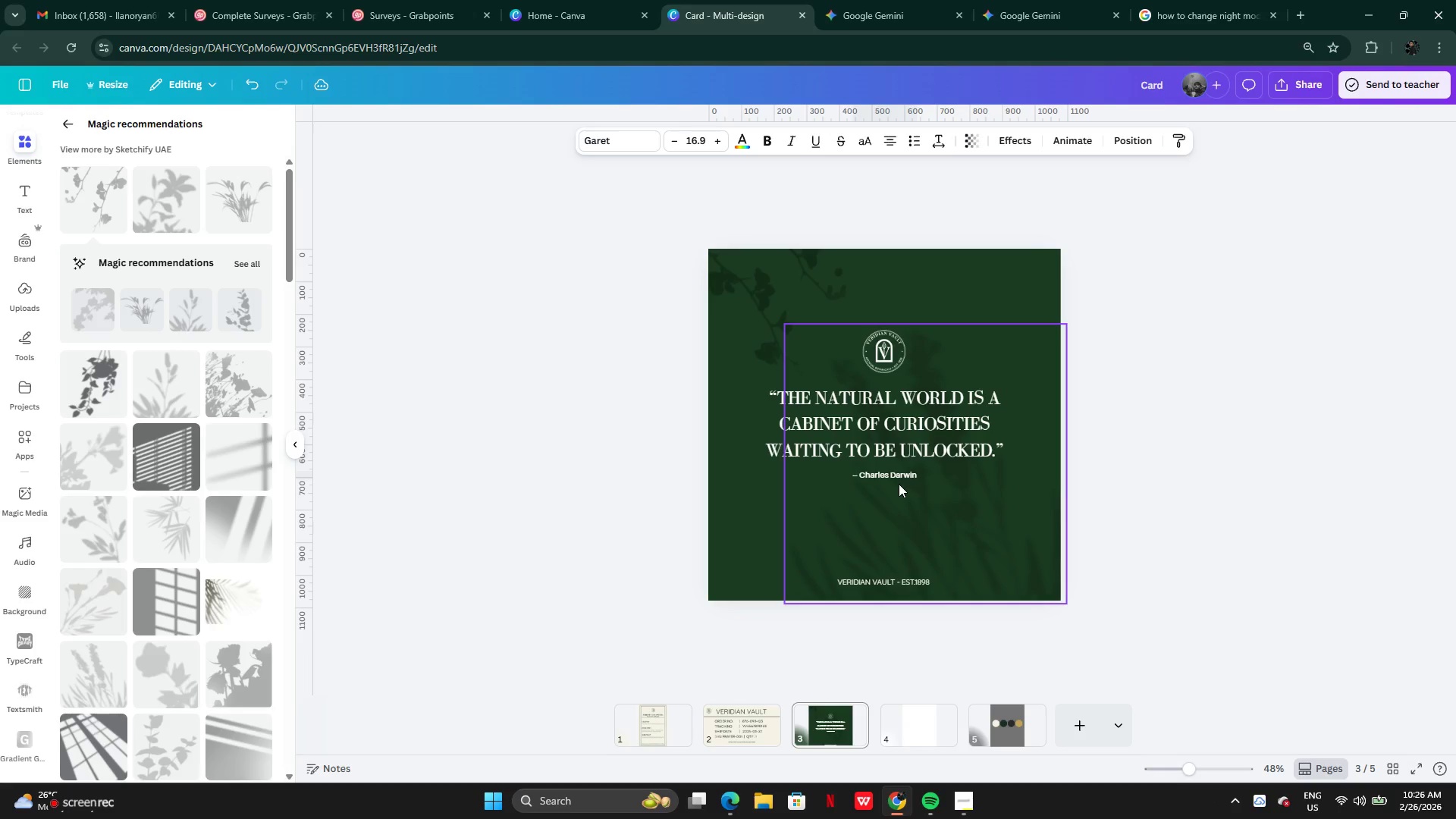 
key(ArrowDown)
 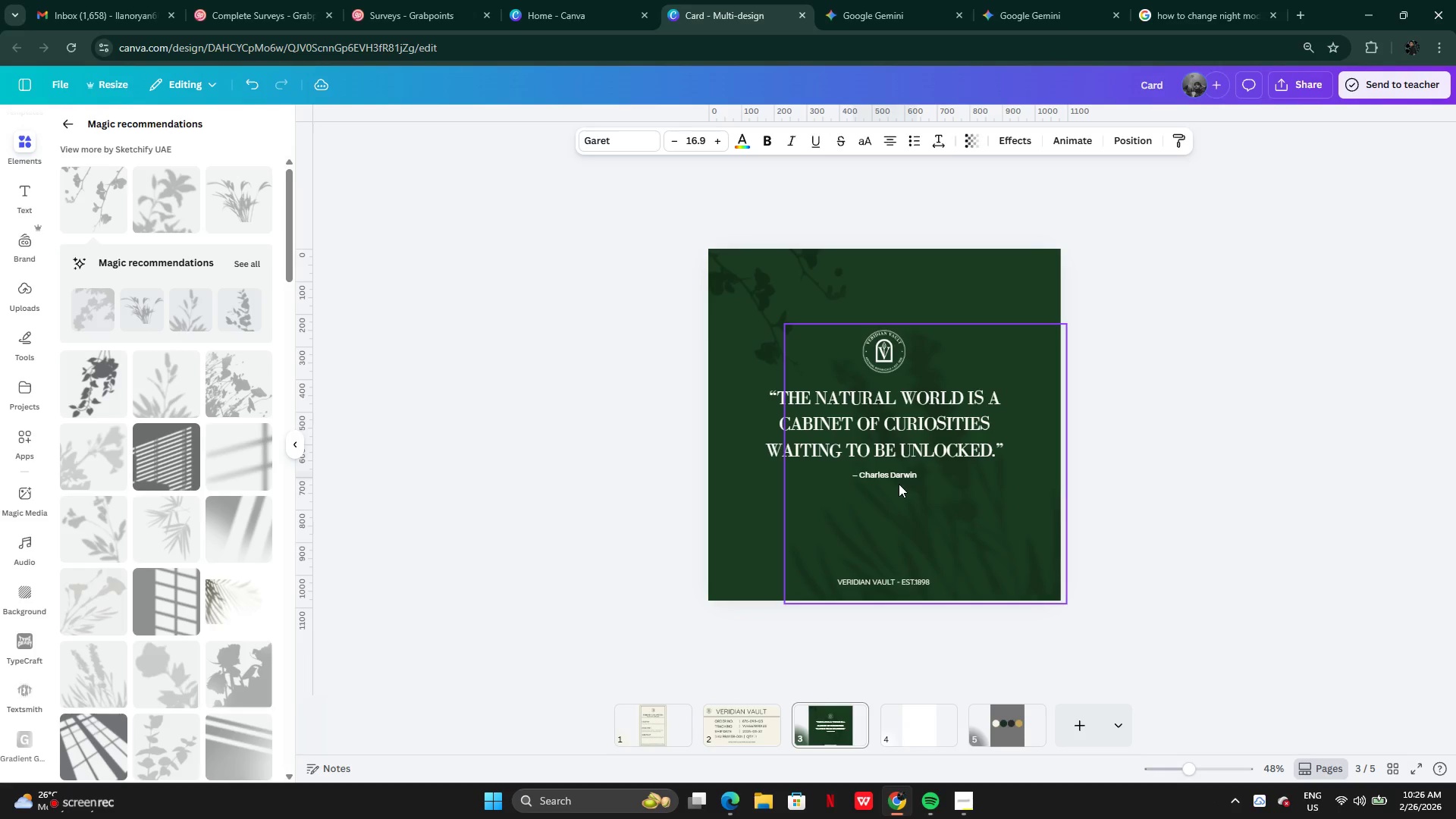 
key(ArrowDown)
 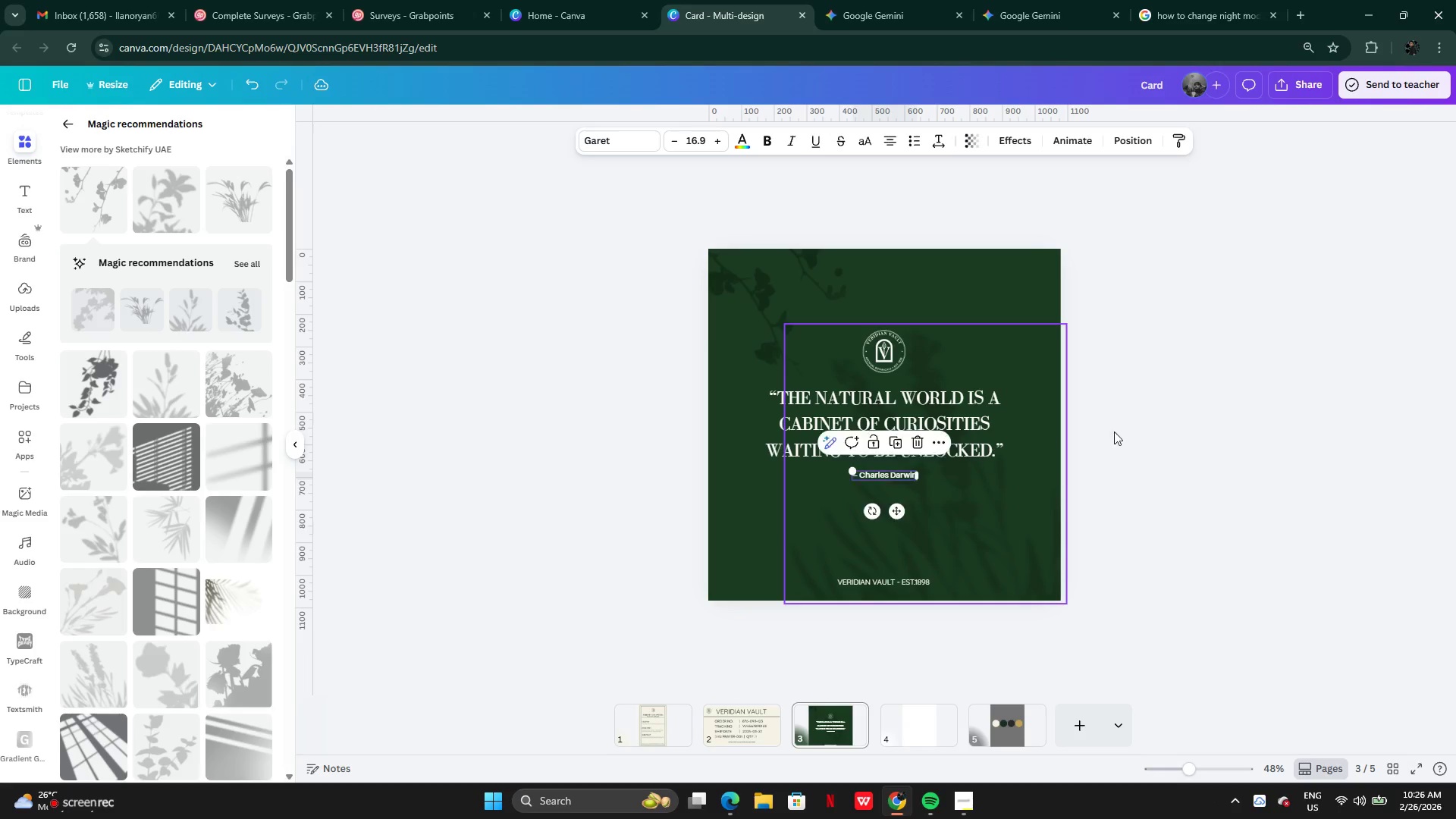 
left_click([1125, 430])
 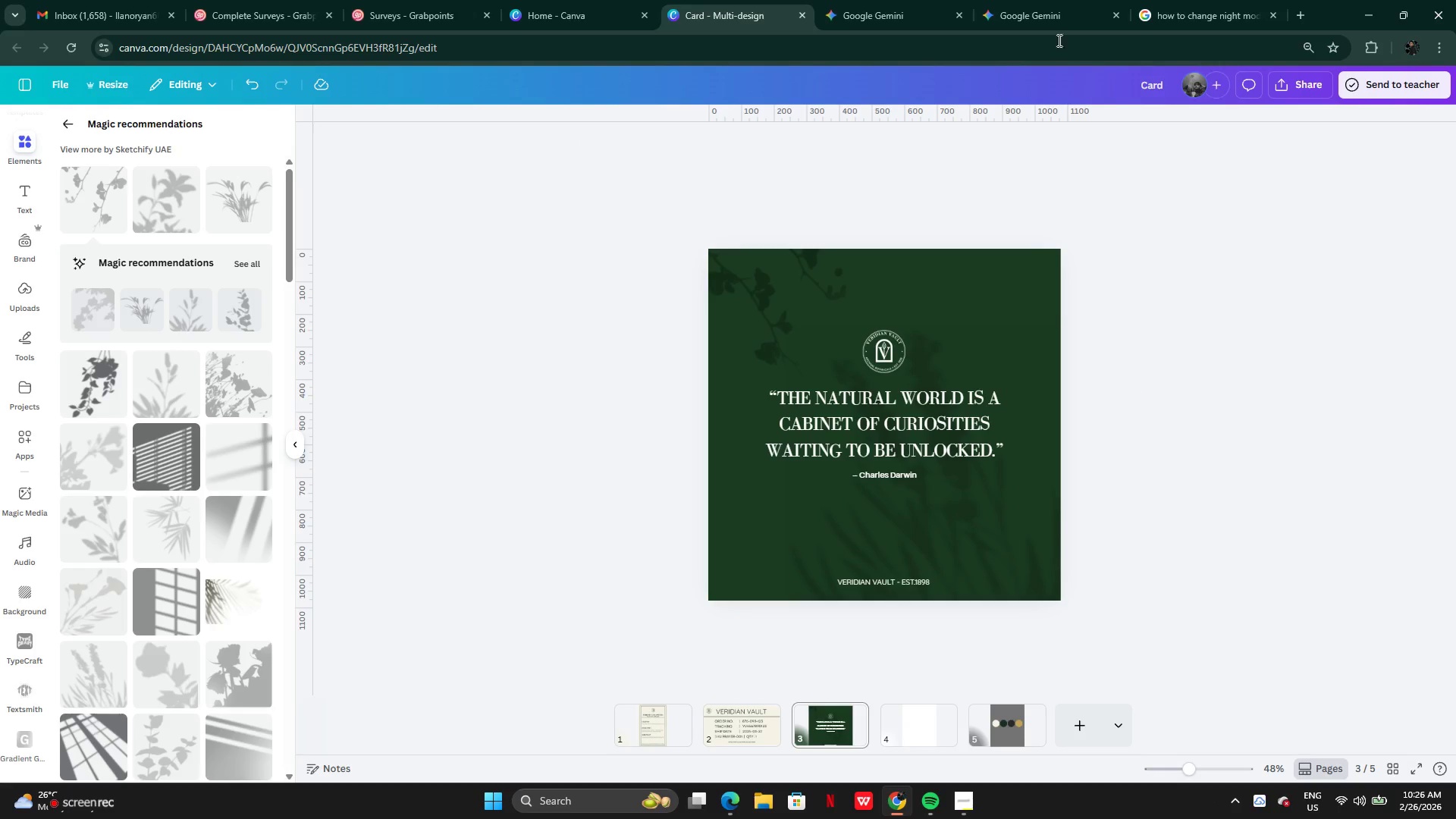 
left_click([1037, 0])
 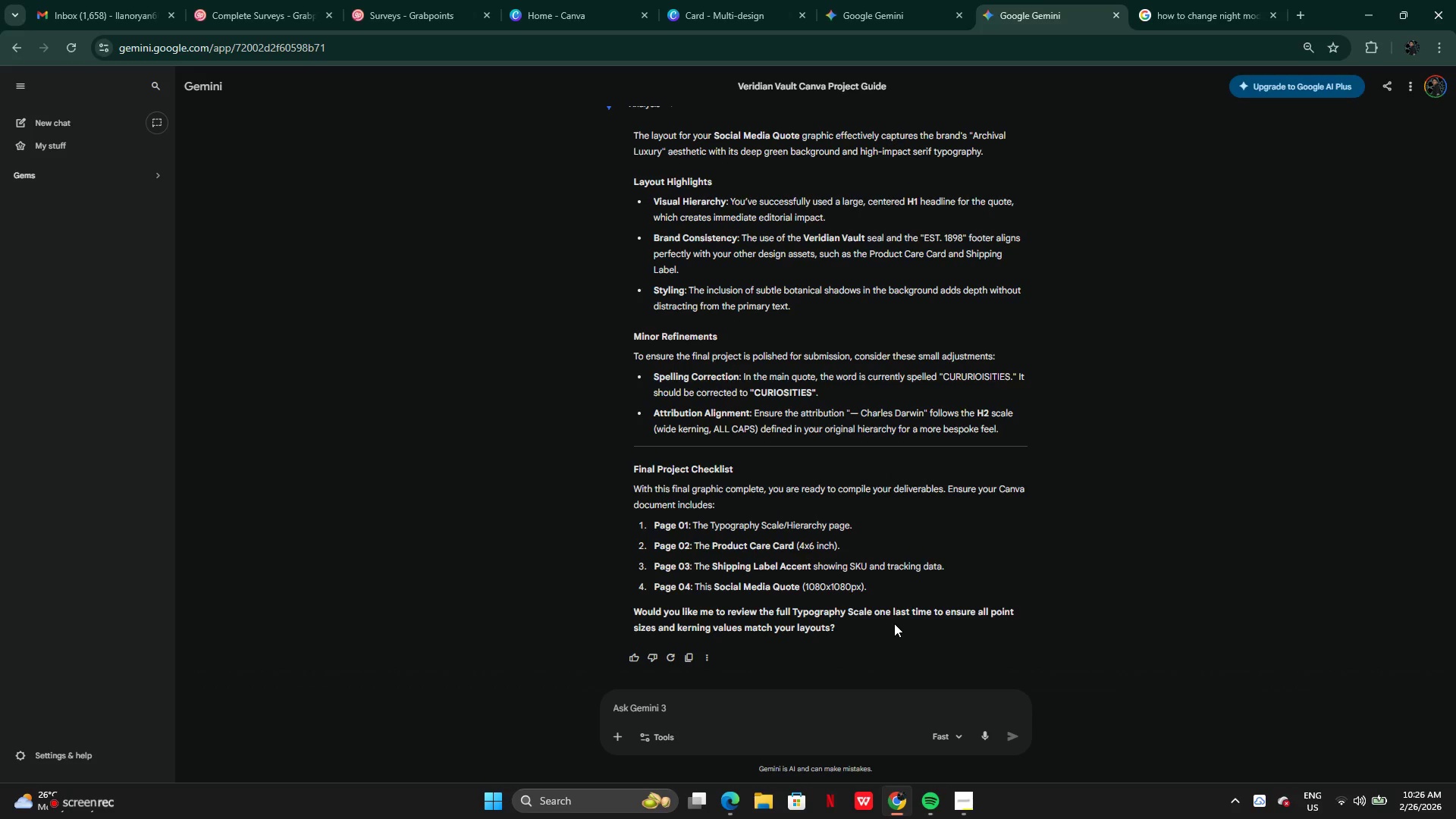 
wait(21.61)
 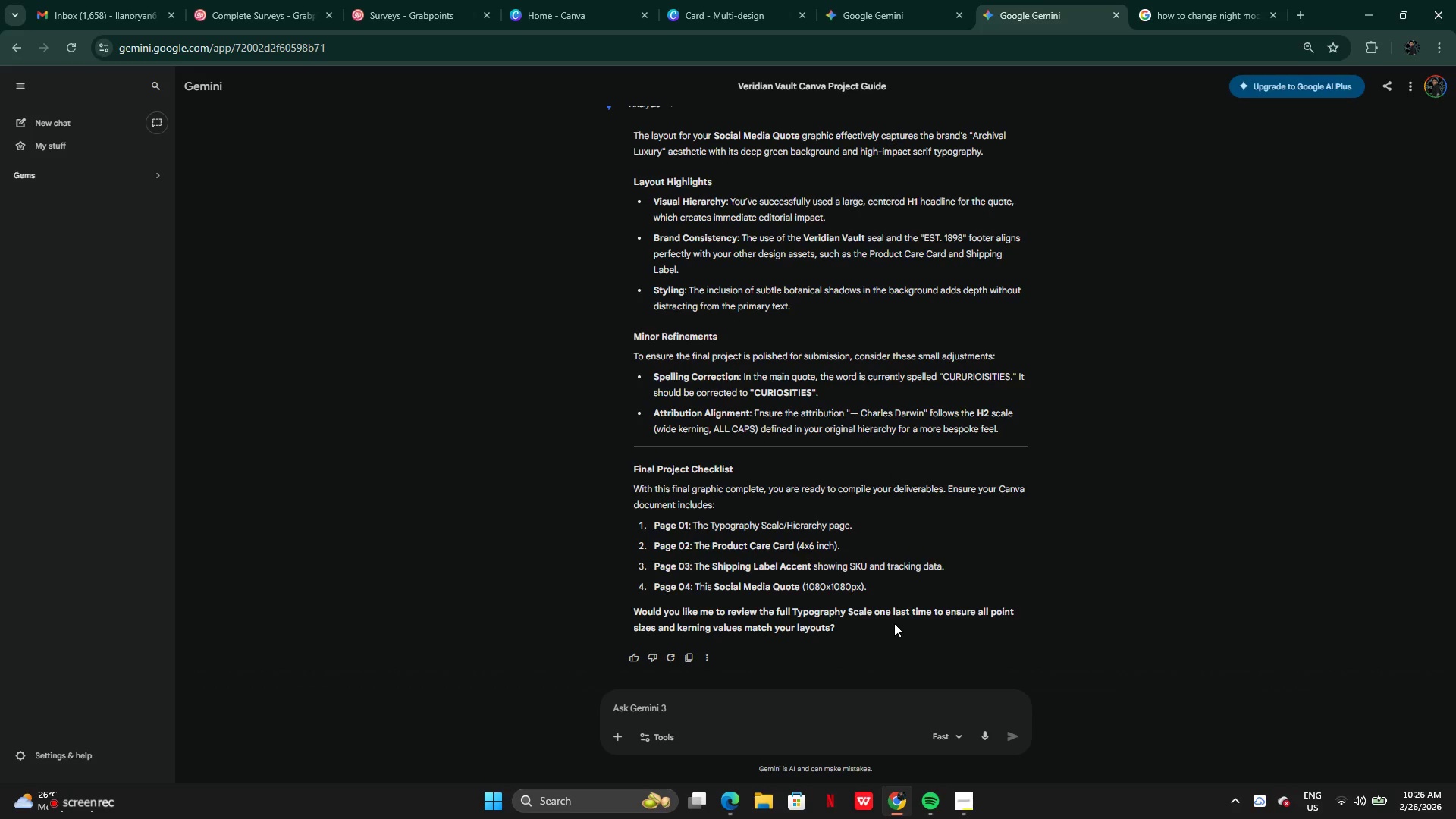 
type(yes please)
 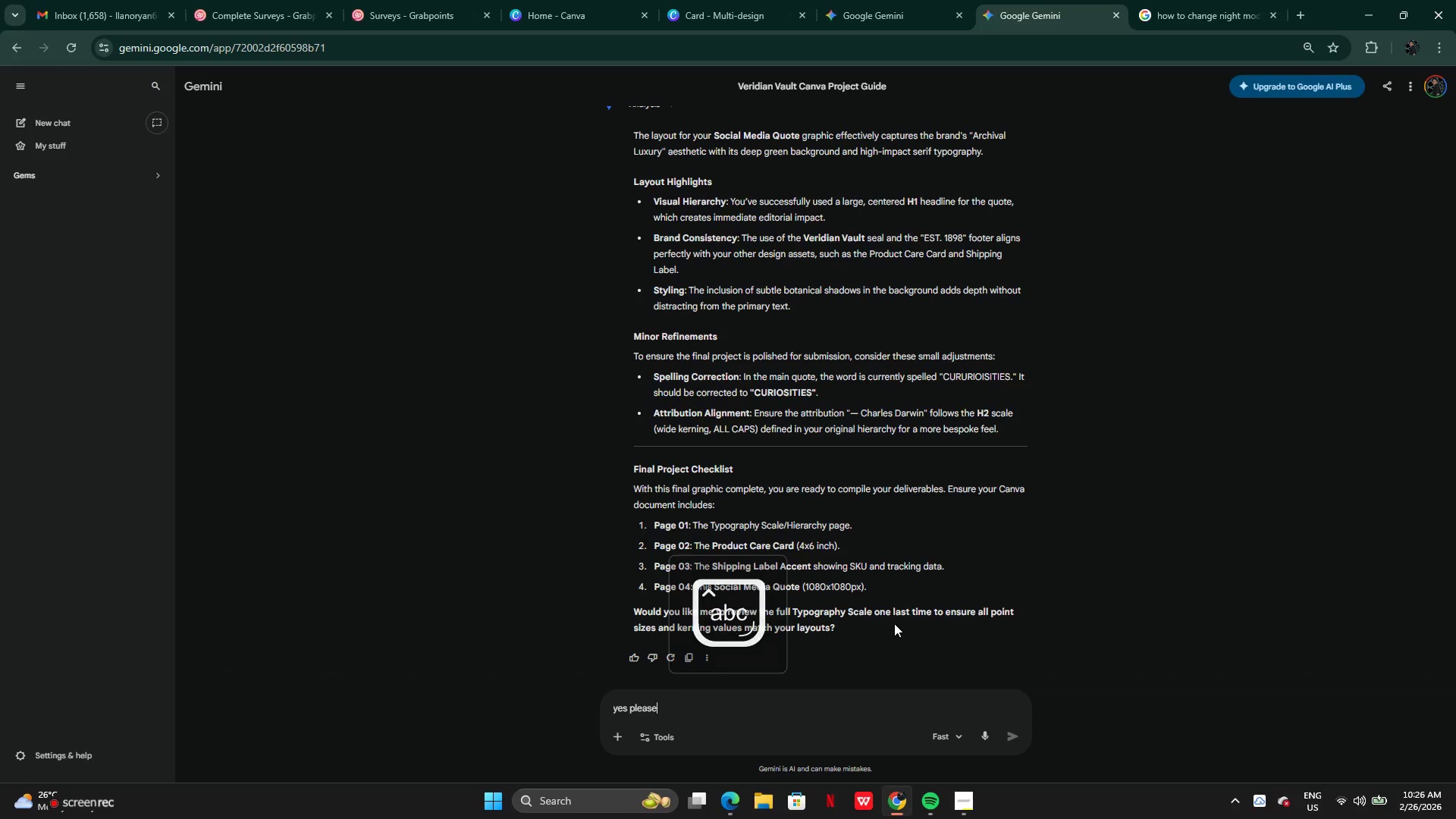 